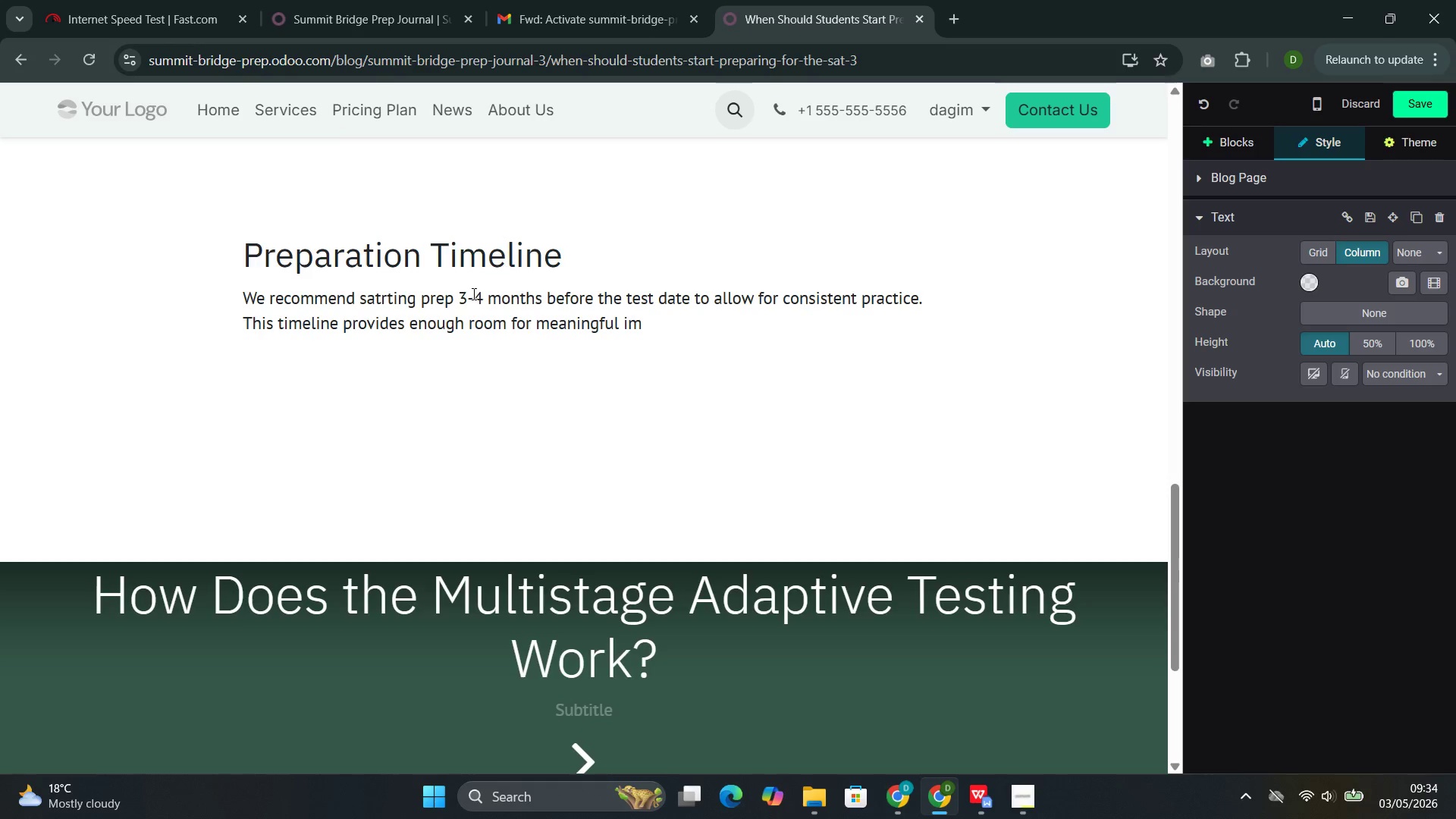 
wait(8.72)
 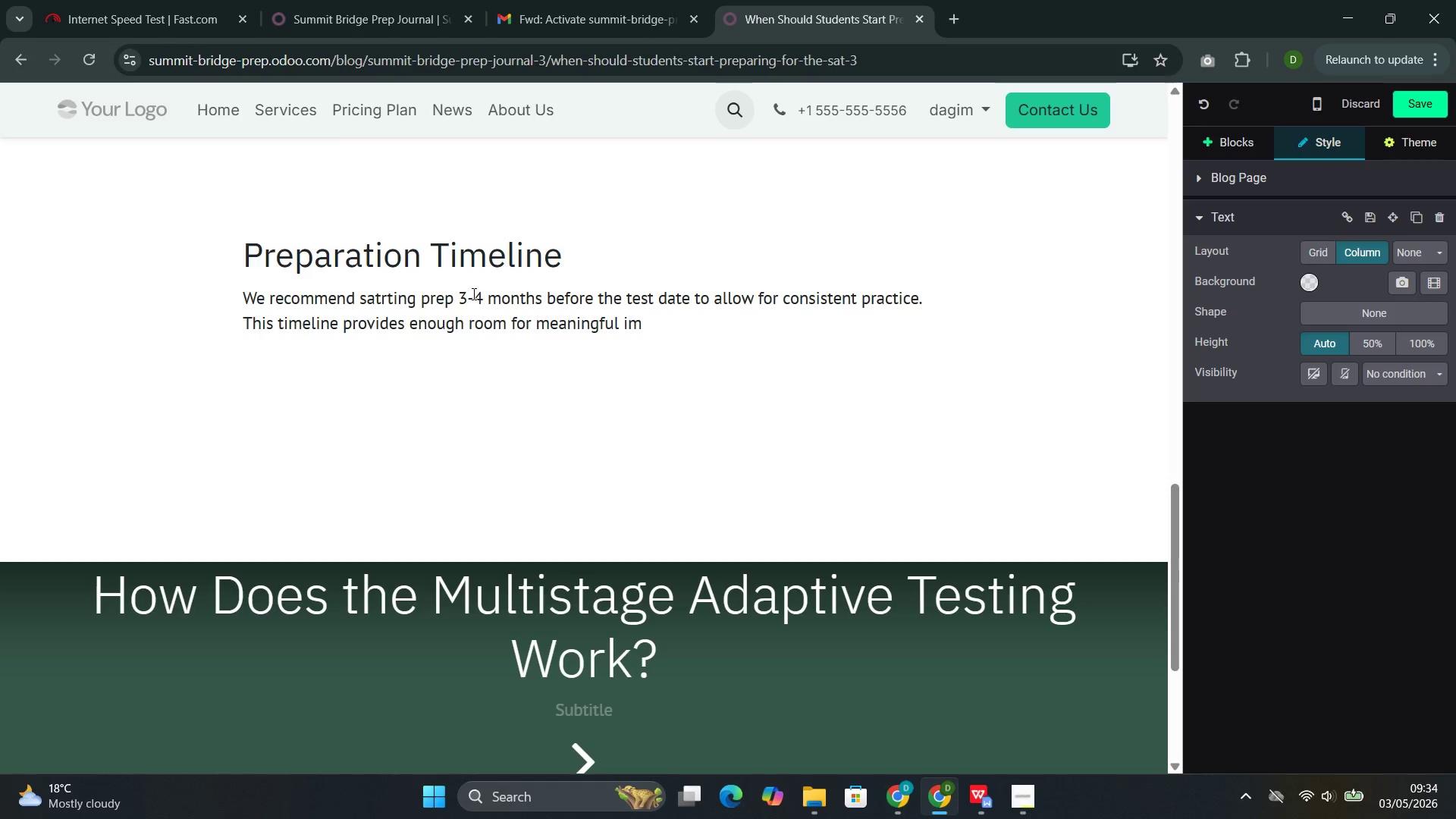 
type(pre)
 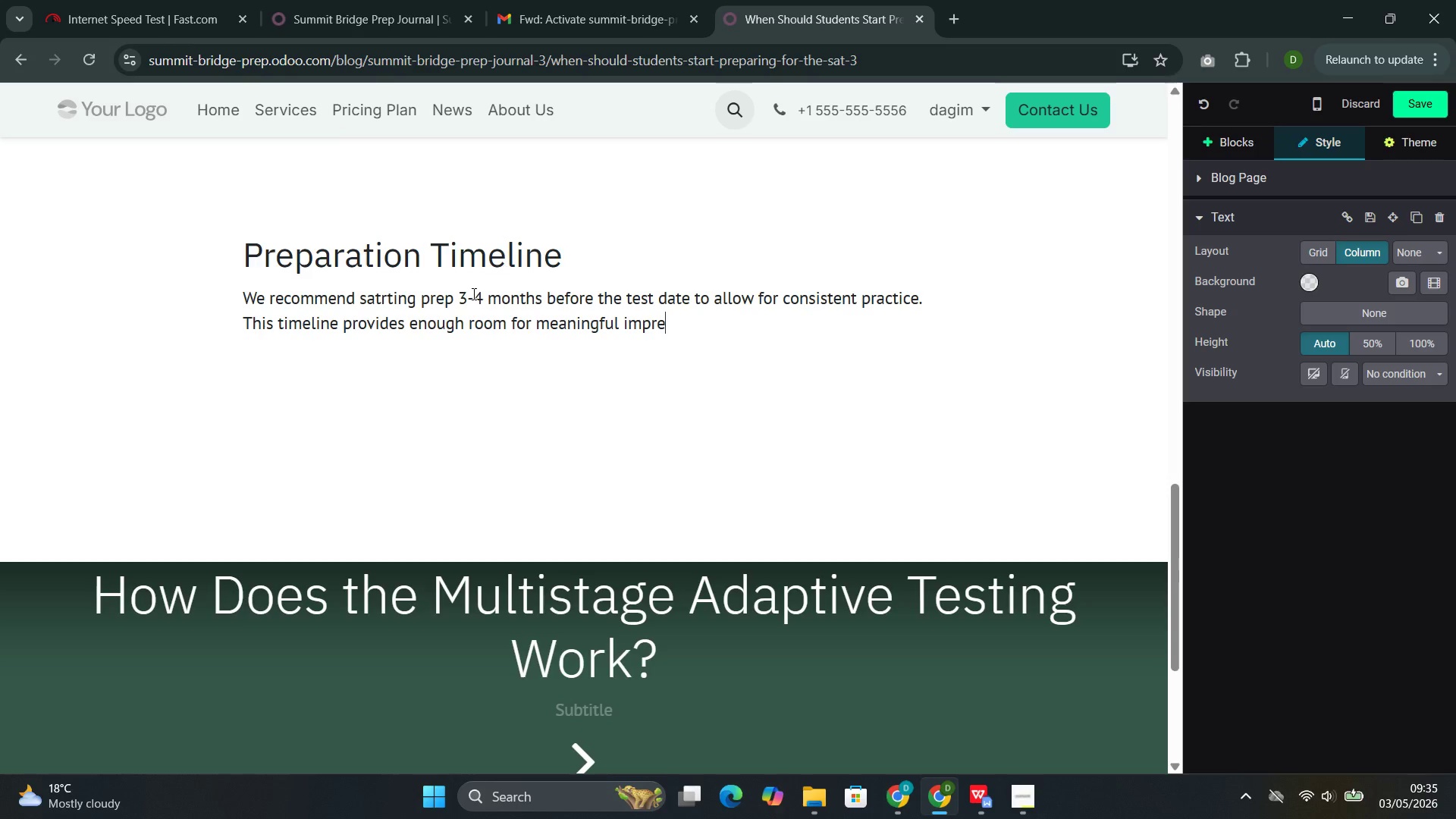 
wait(14.47)
 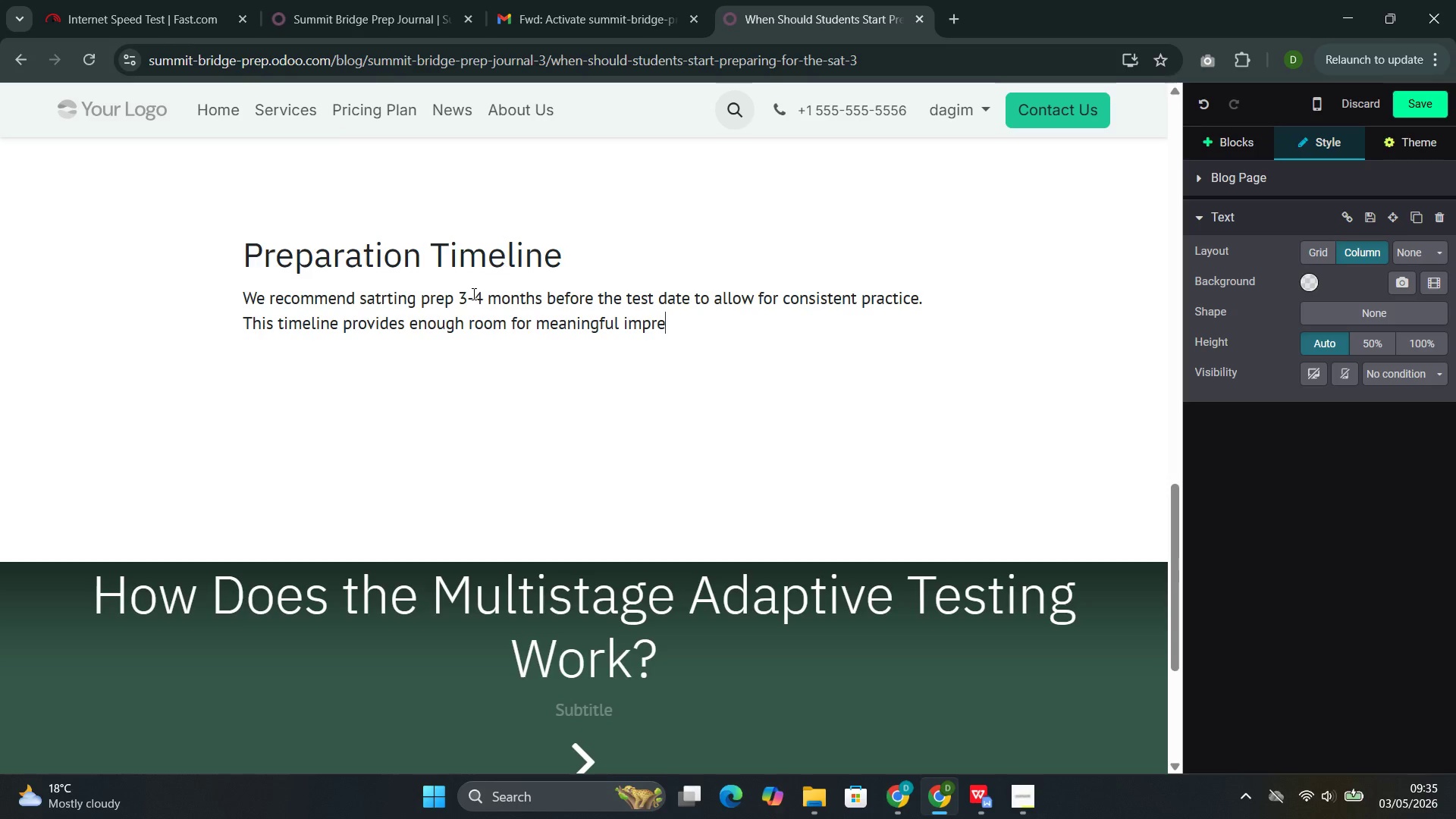 
key(Backspace)
type(ovement without )
 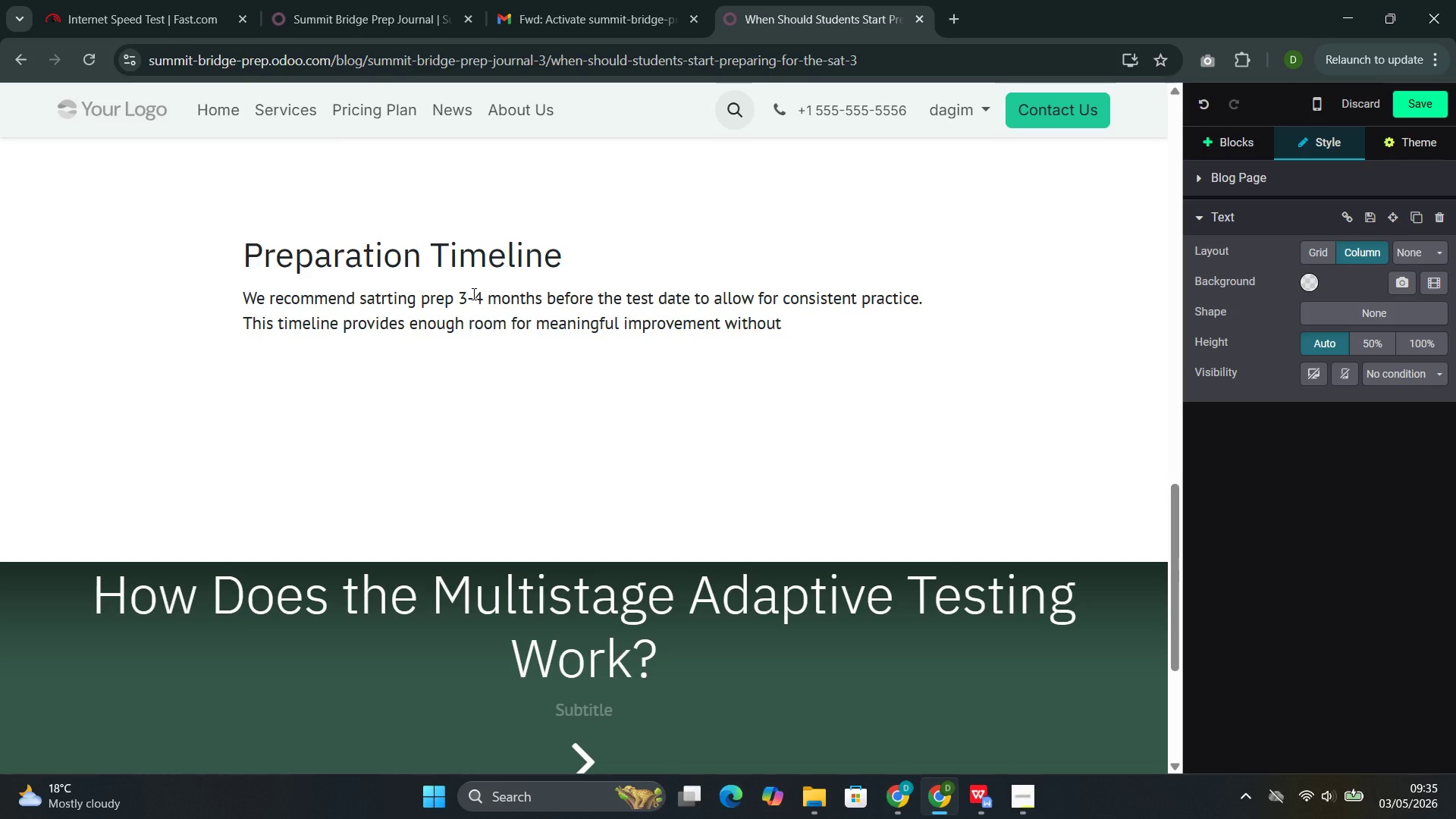 
wait(6.31)
 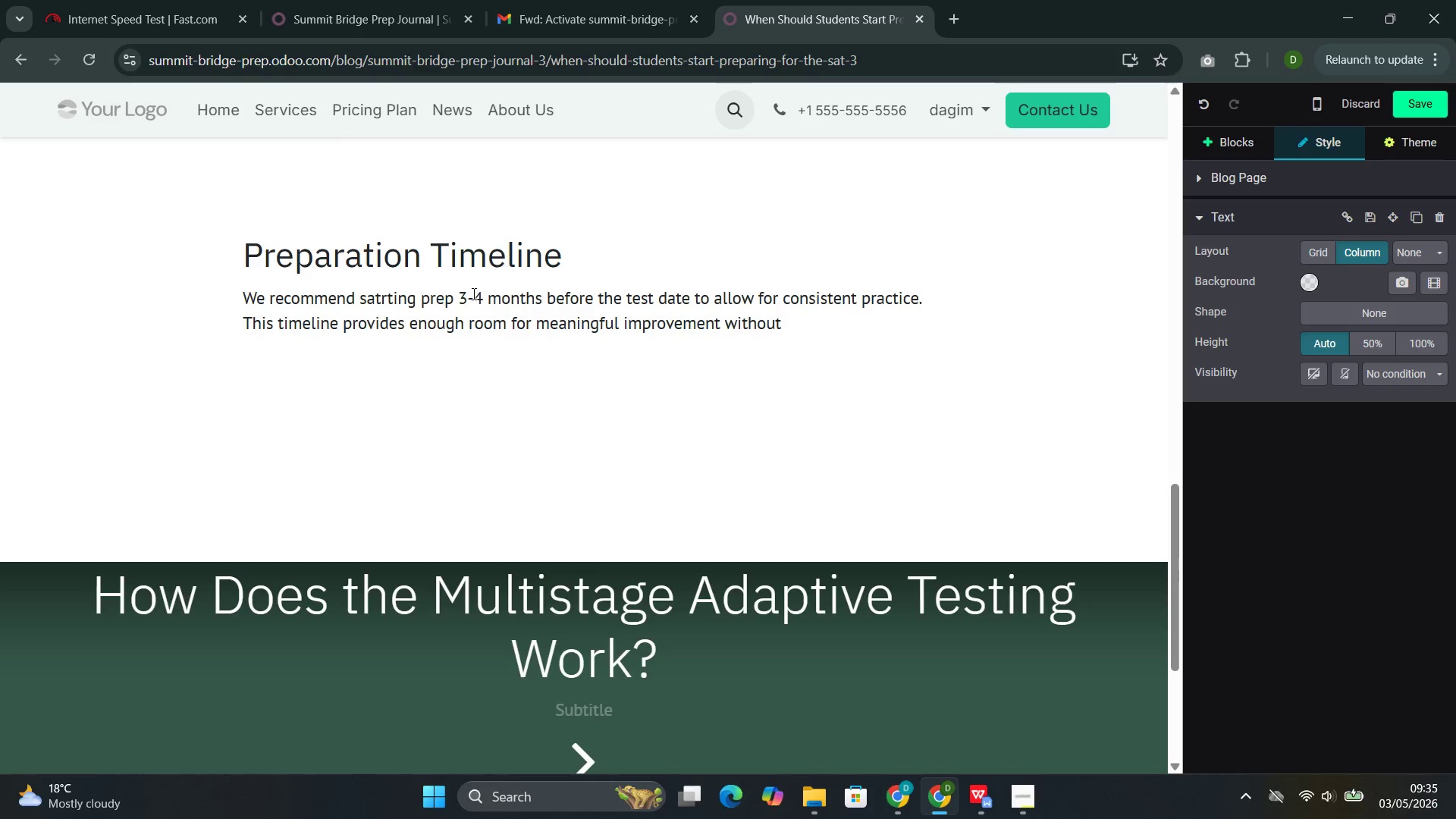 
type(h)
key(Backspace)
type(the preparation becoming)
 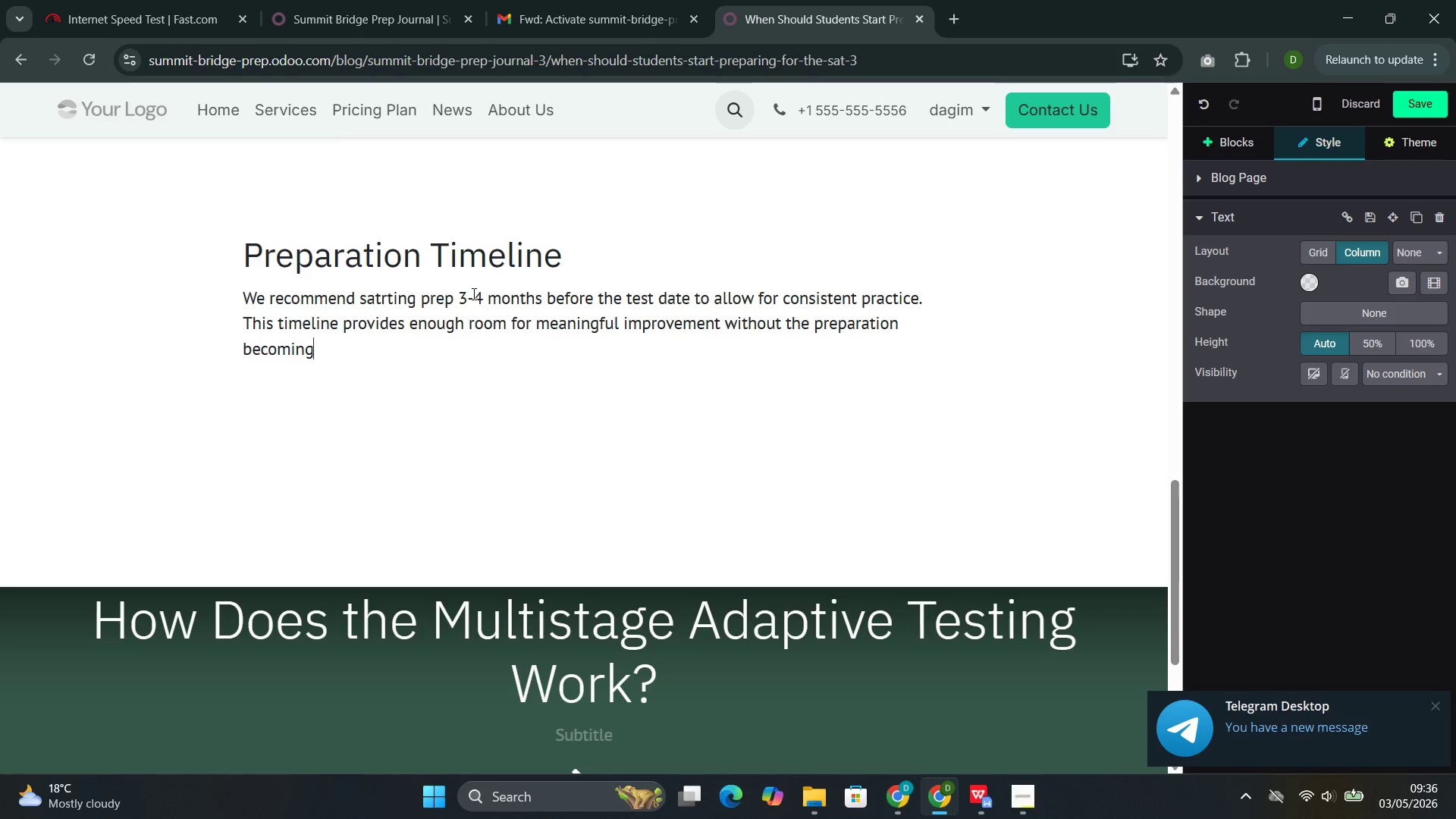 
wait(39.91)
 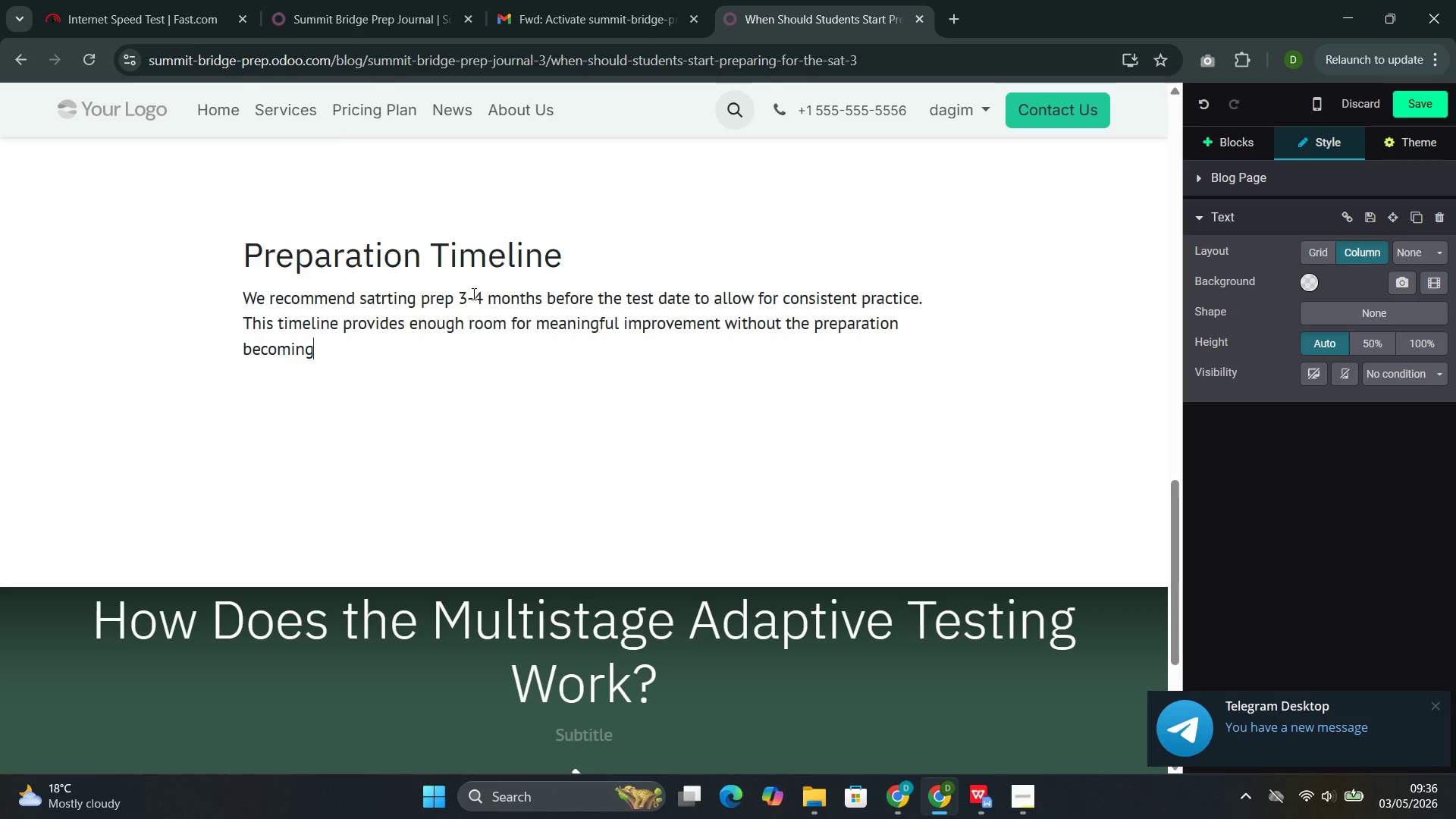 
type( a prolom)
key(Backspace)
type(n)
 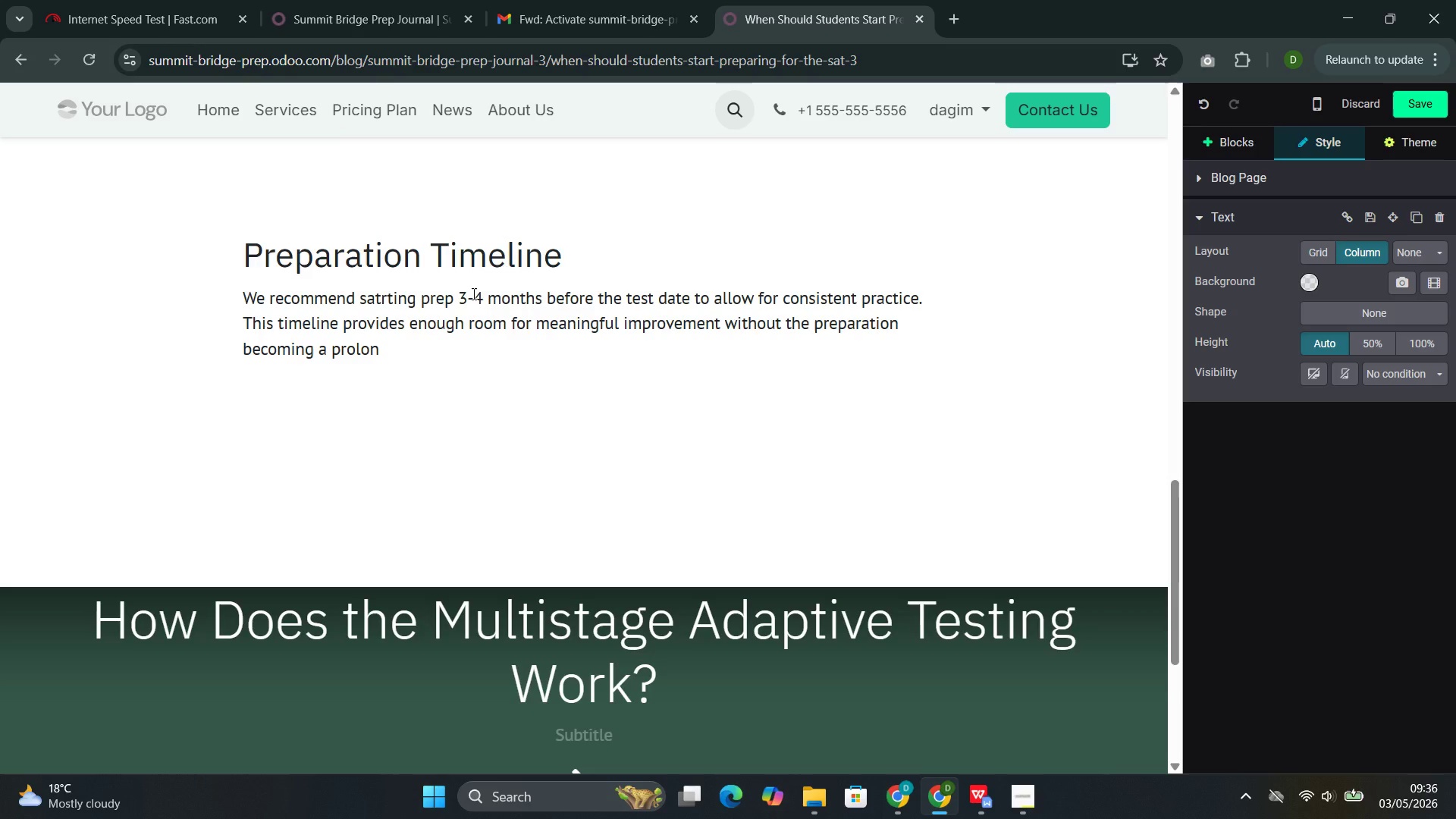 
type(ged source of stress.)
 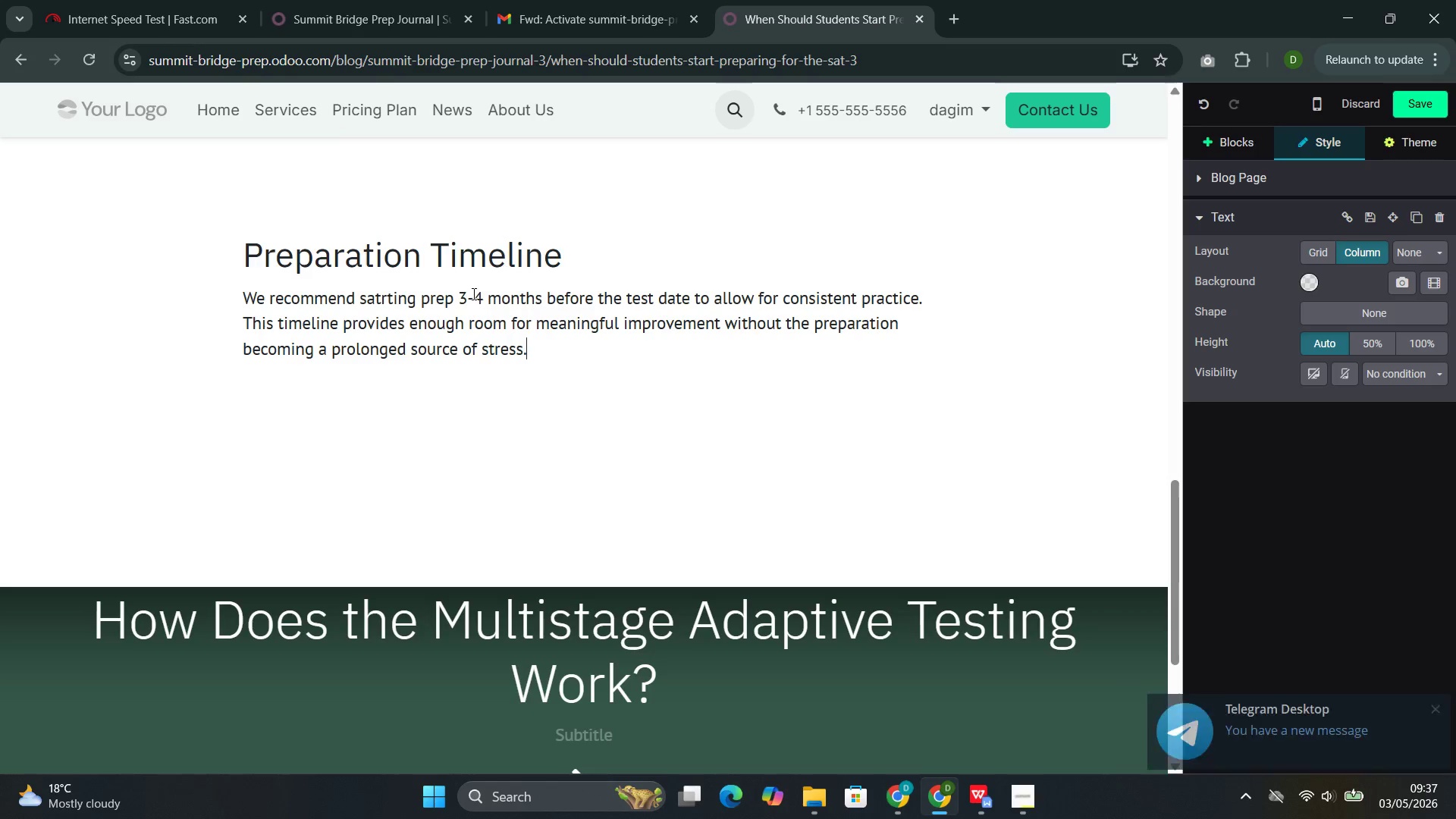 
wait(42.47)
 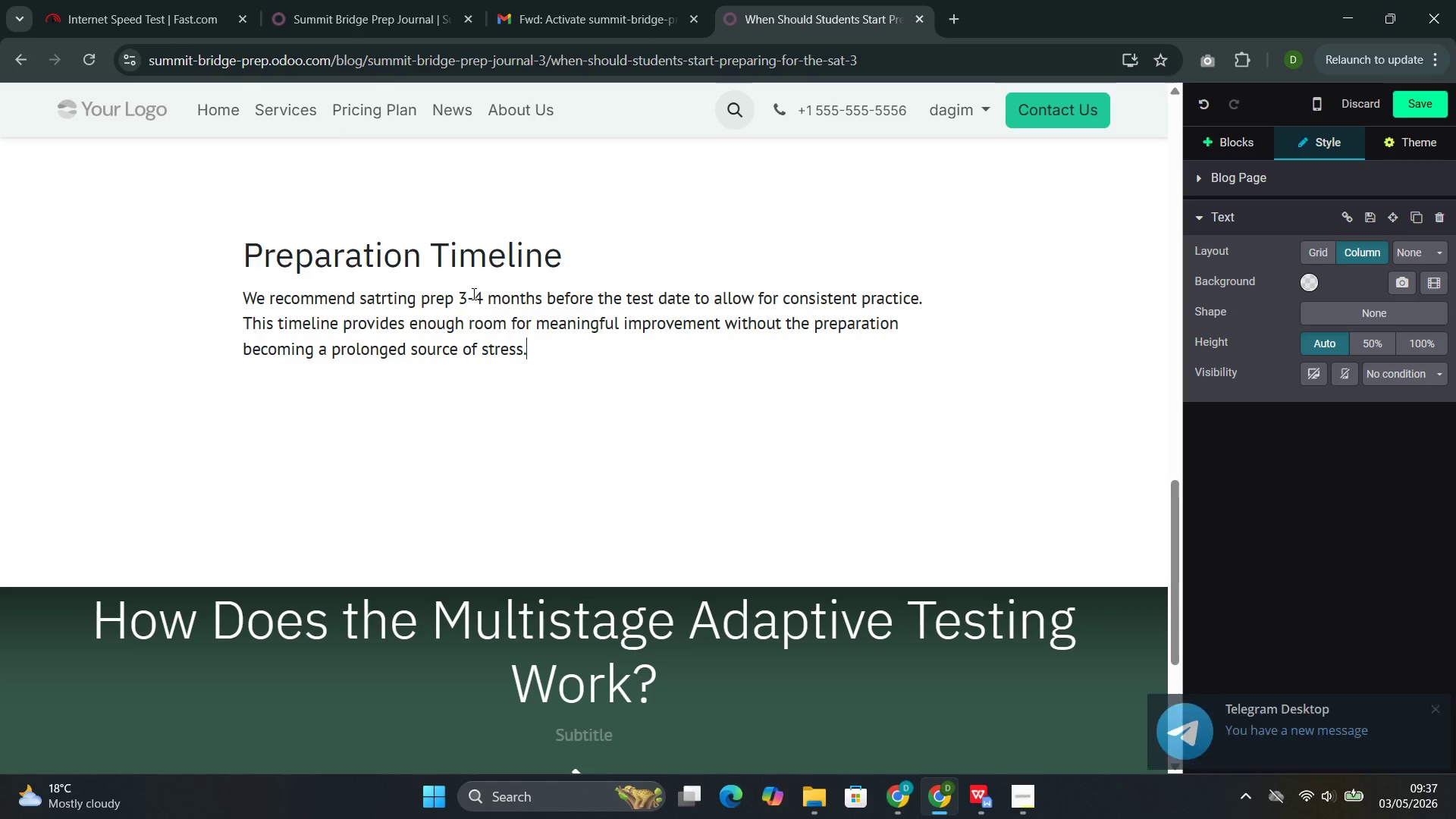 
left_click([985, 724])